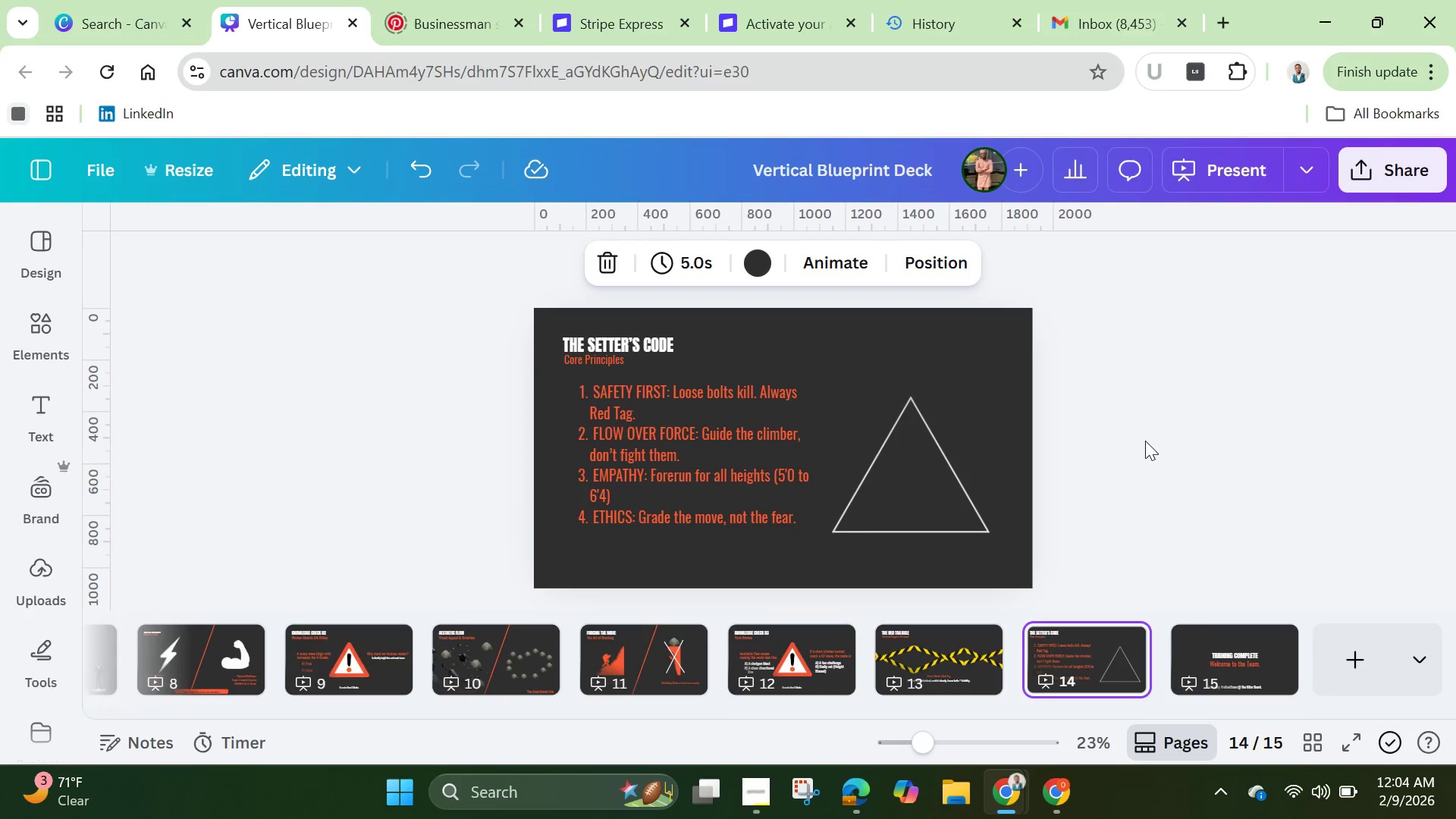 
left_click([1151, 440])
 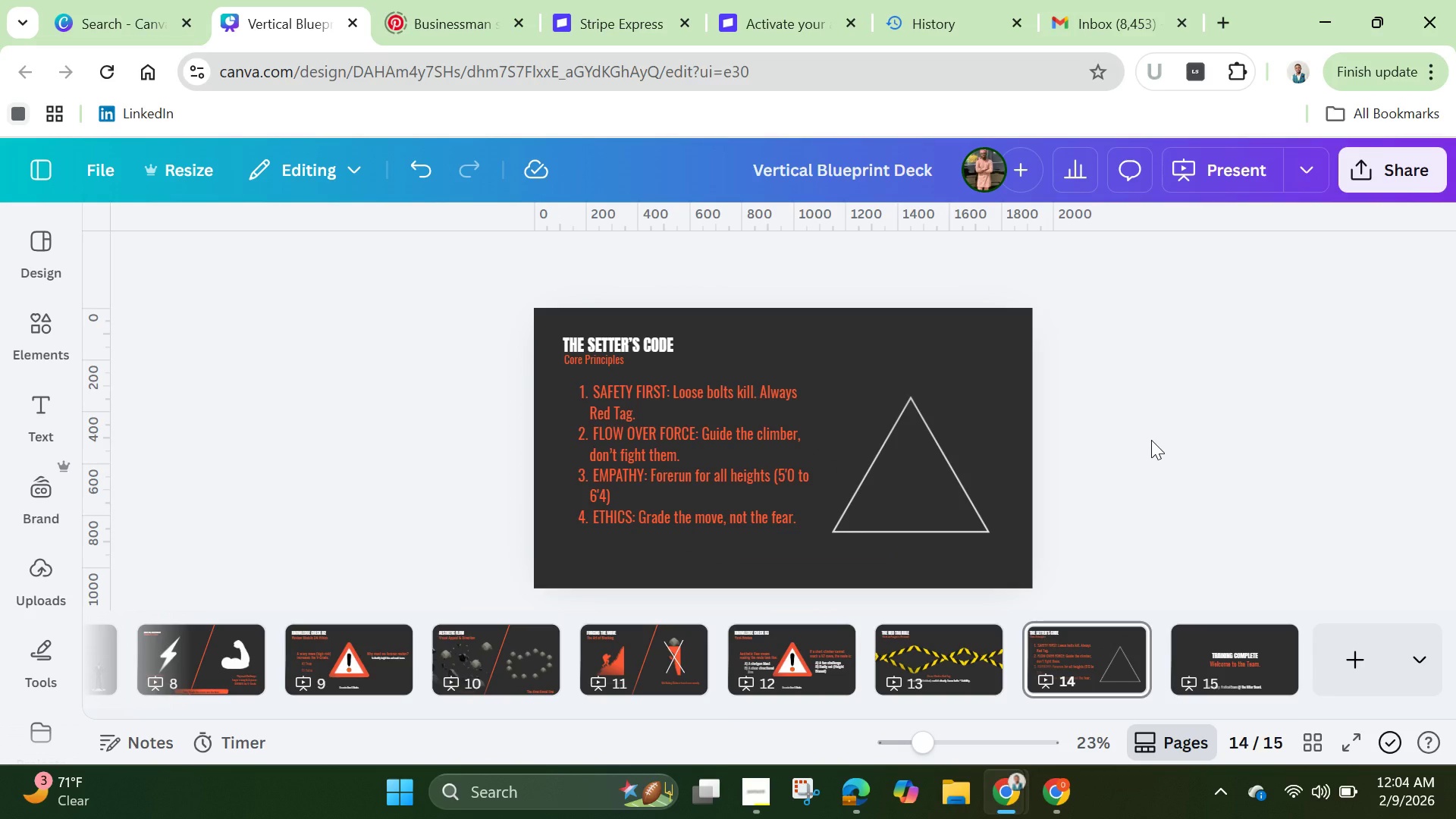 
wait(10.59)
 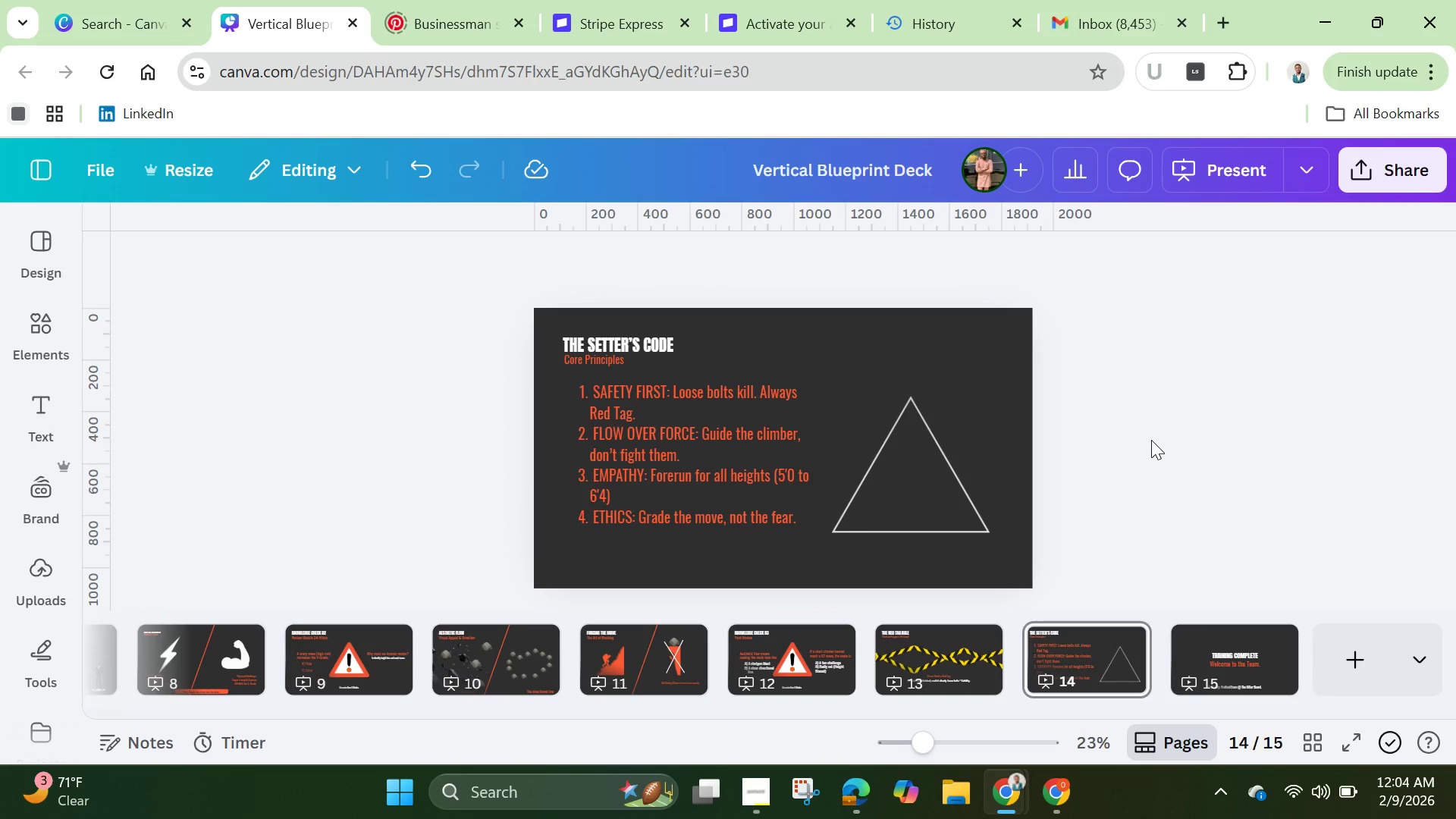 
left_click([1225, 664])
 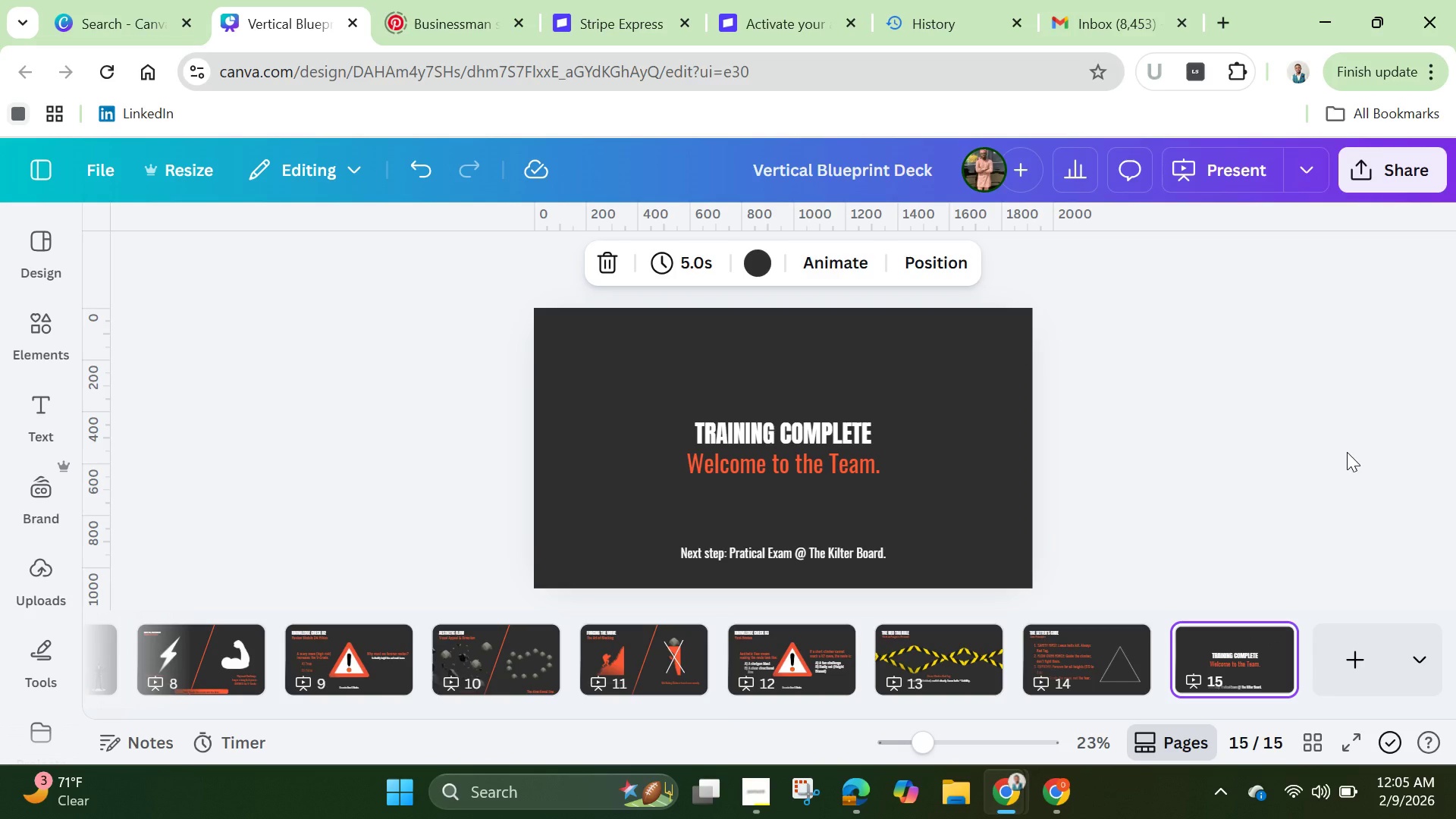 
wait(15.16)
 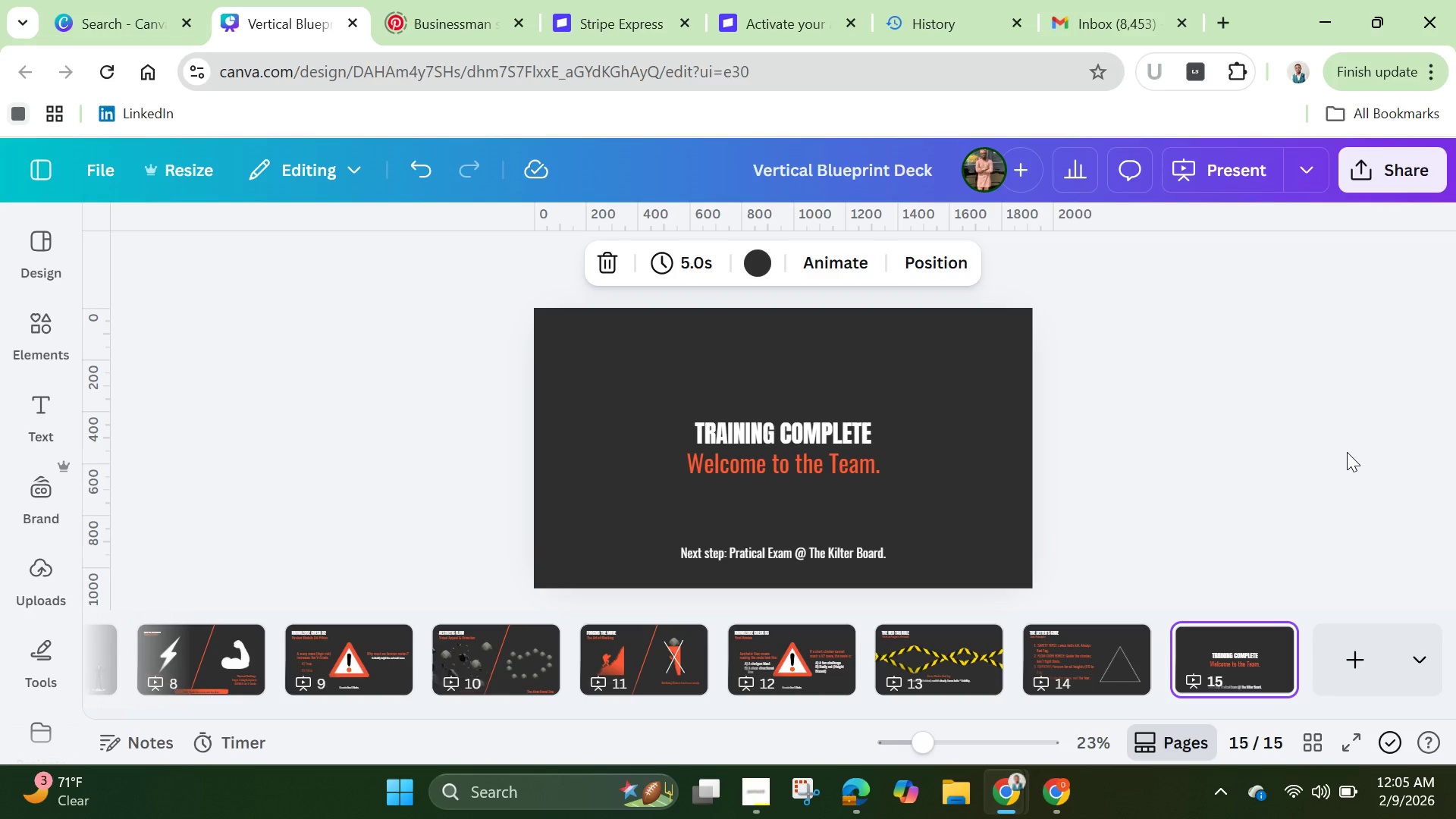 
left_click([762, 795])